 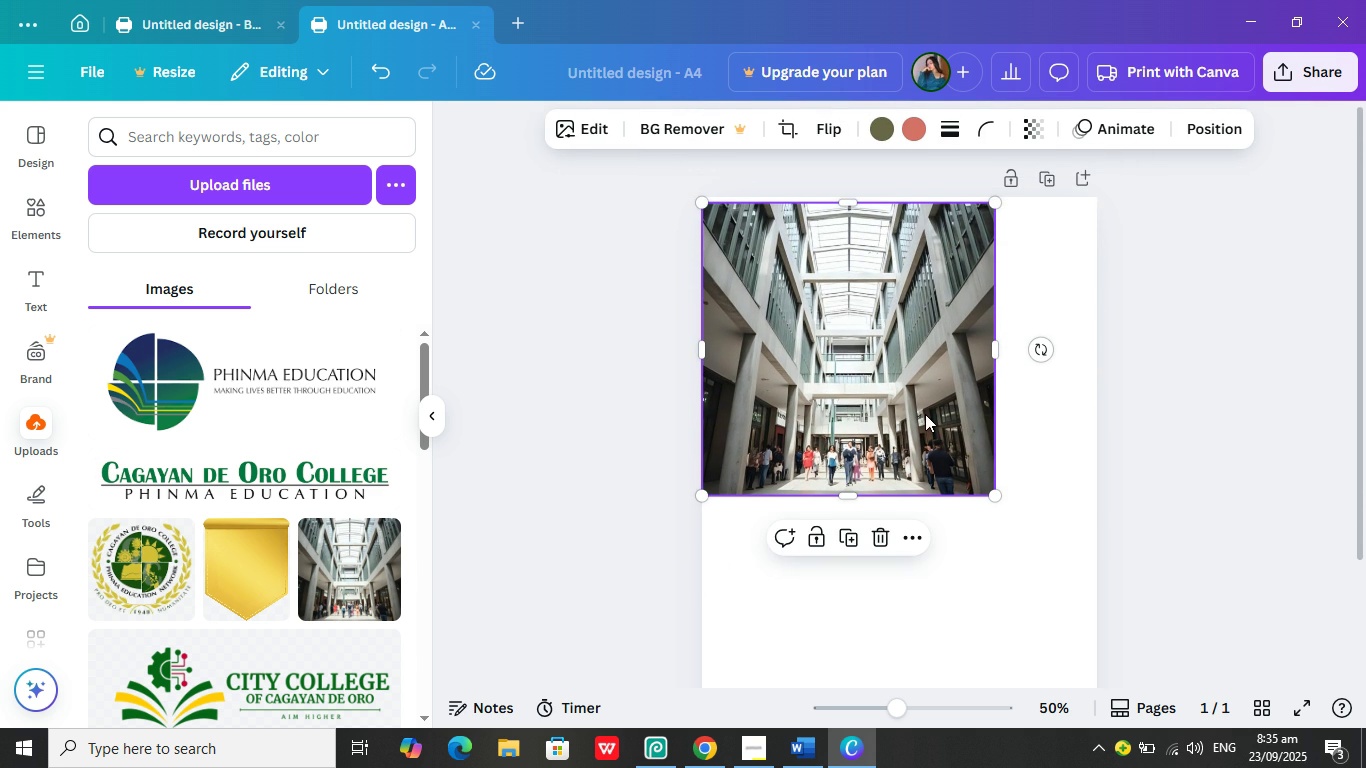 
left_click([882, 541])
 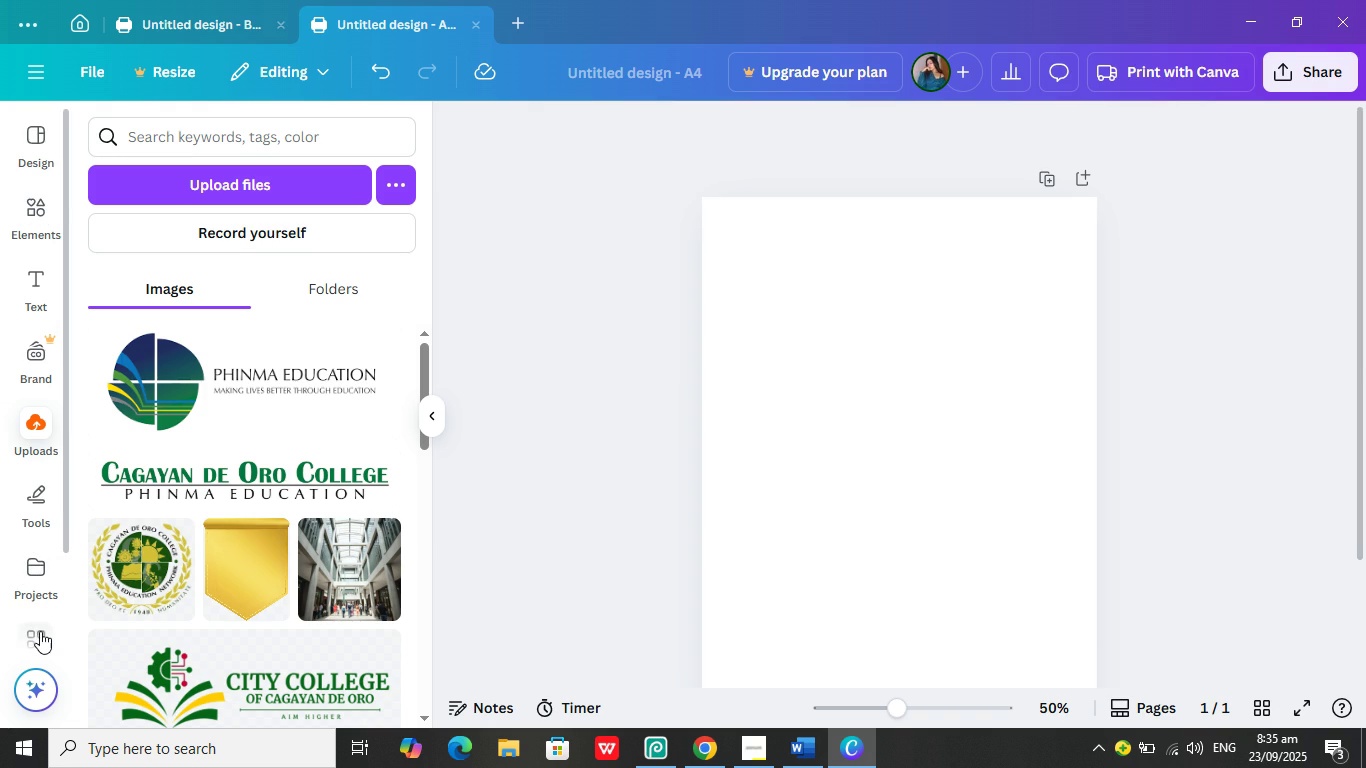 
scroll: coordinate [37, 623], scroll_direction: down, amount: 3.0
 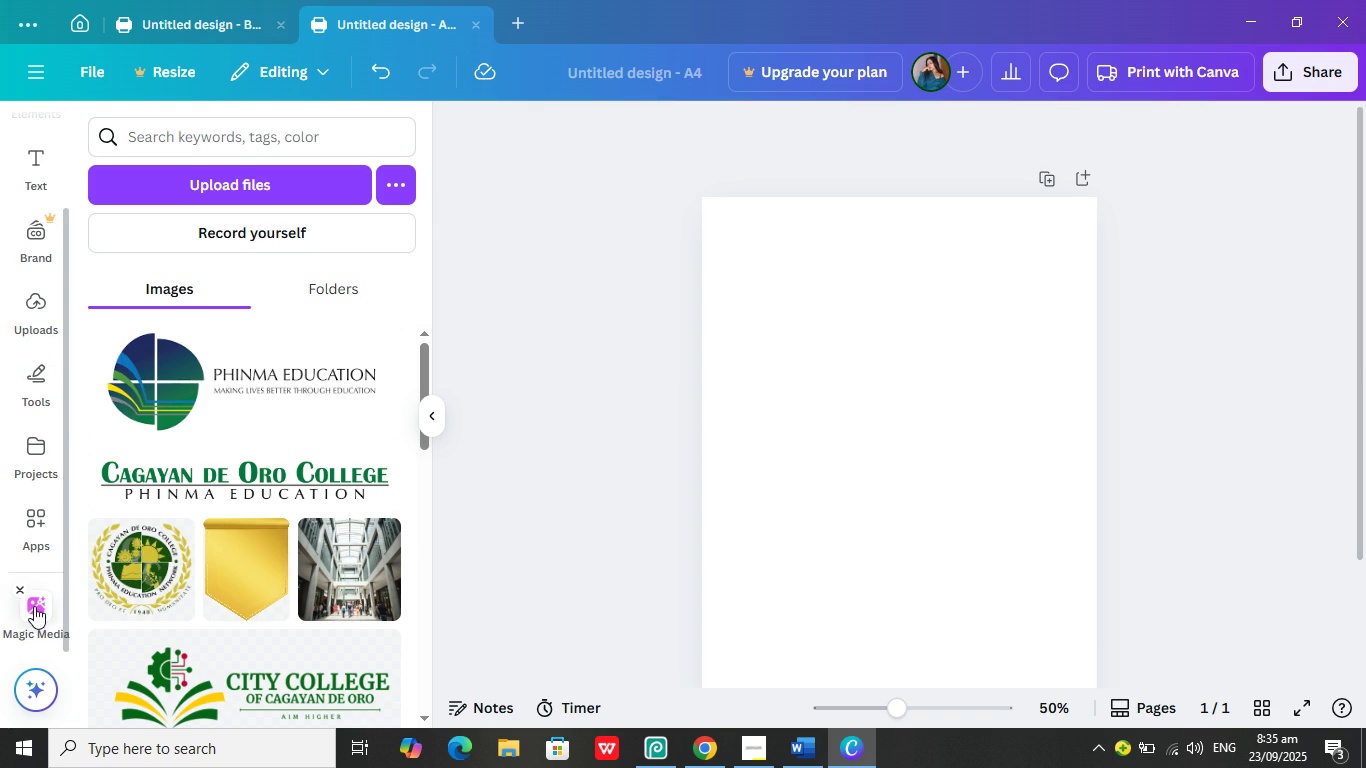 
left_click([34, 606])
 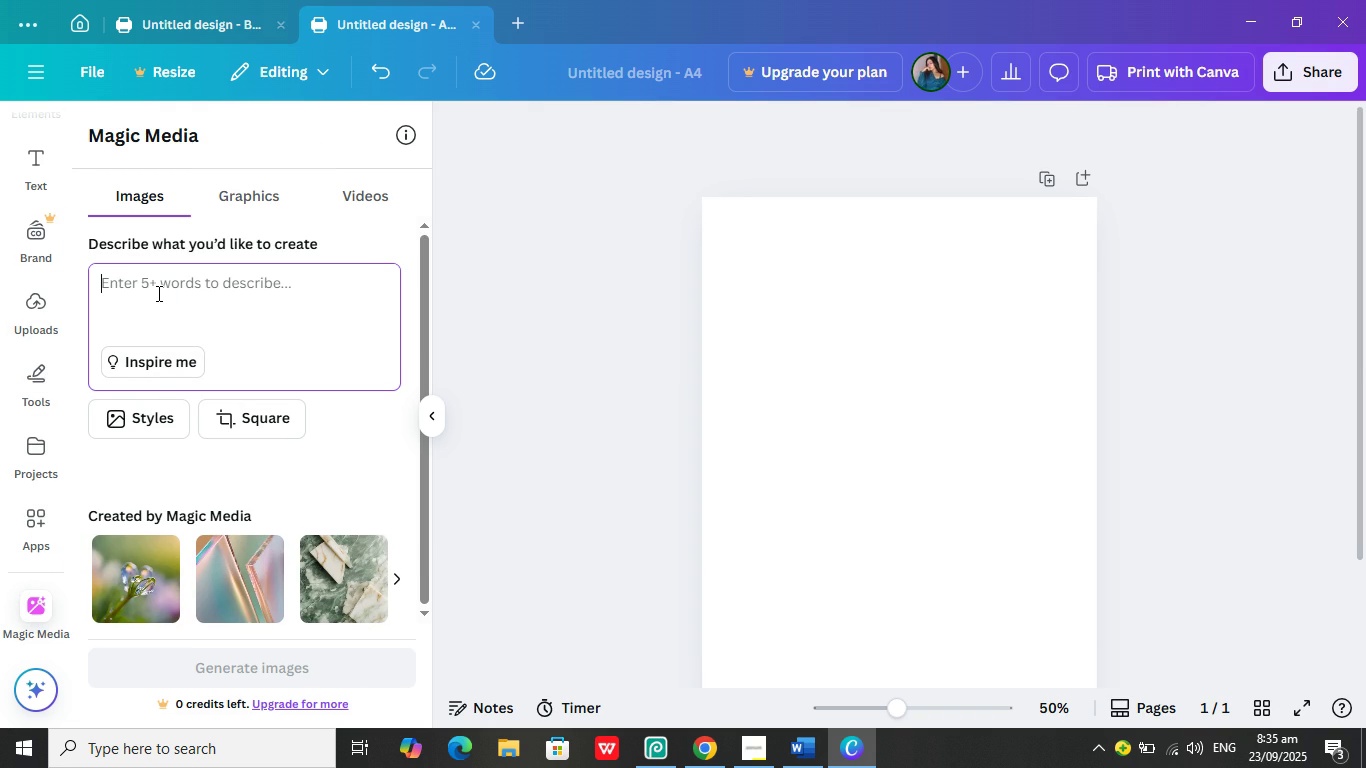 
left_click([157, 293])
 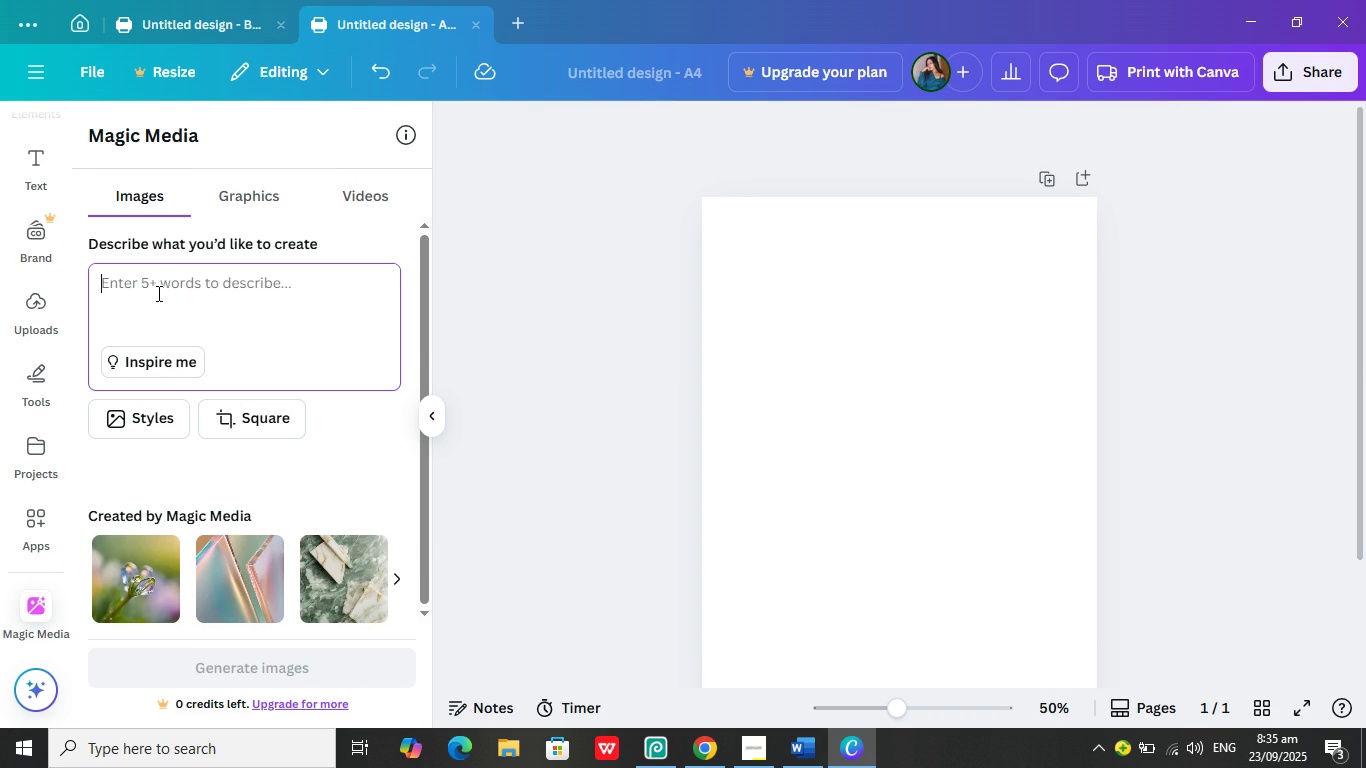 
type(college school, phinma coc)
 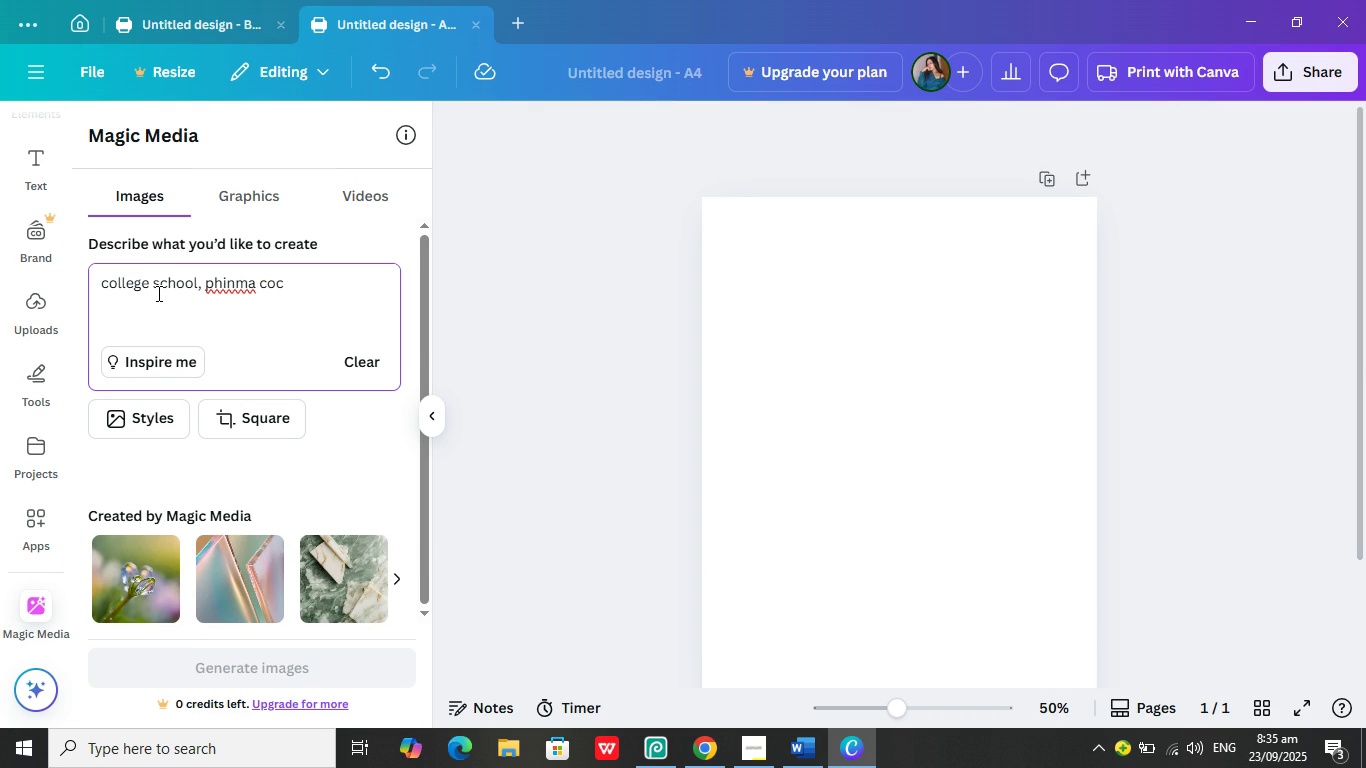 
key(Enter)
 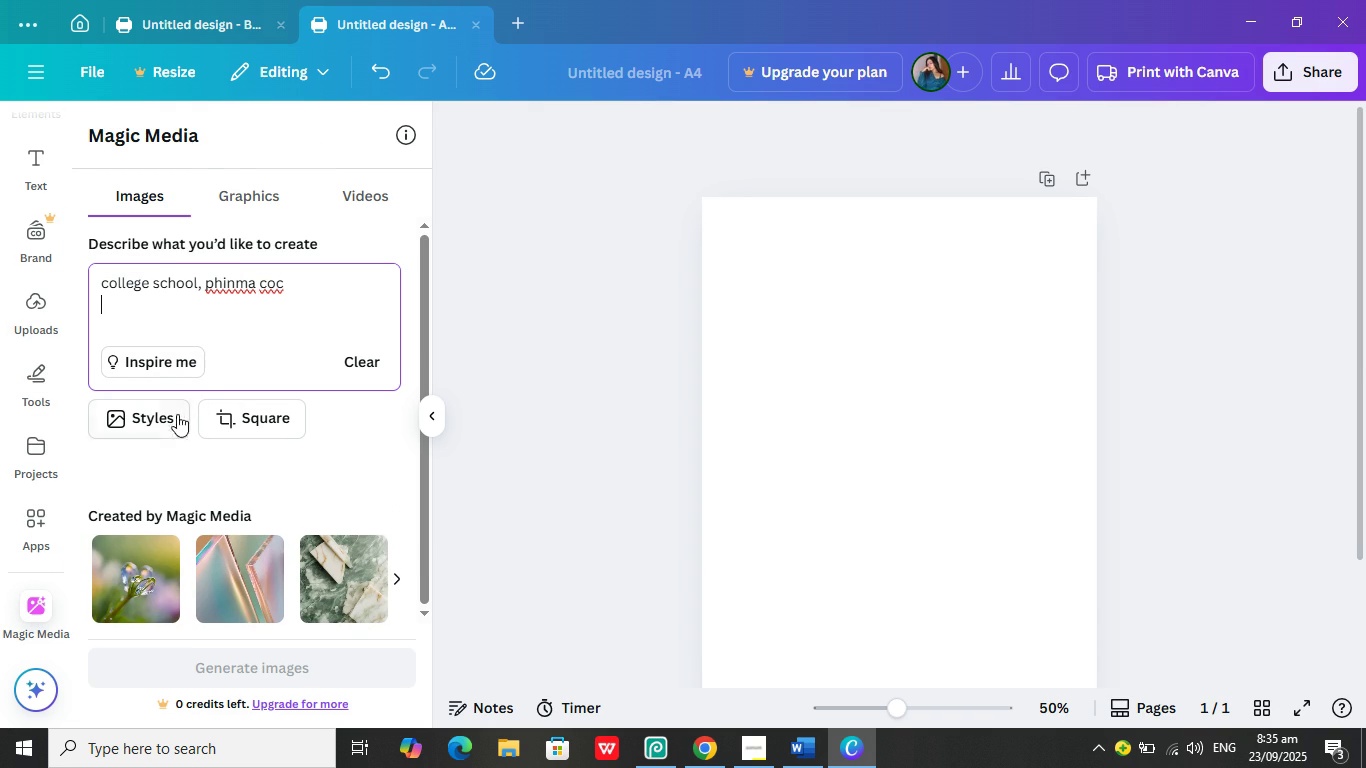 
left_click([165, 416])
 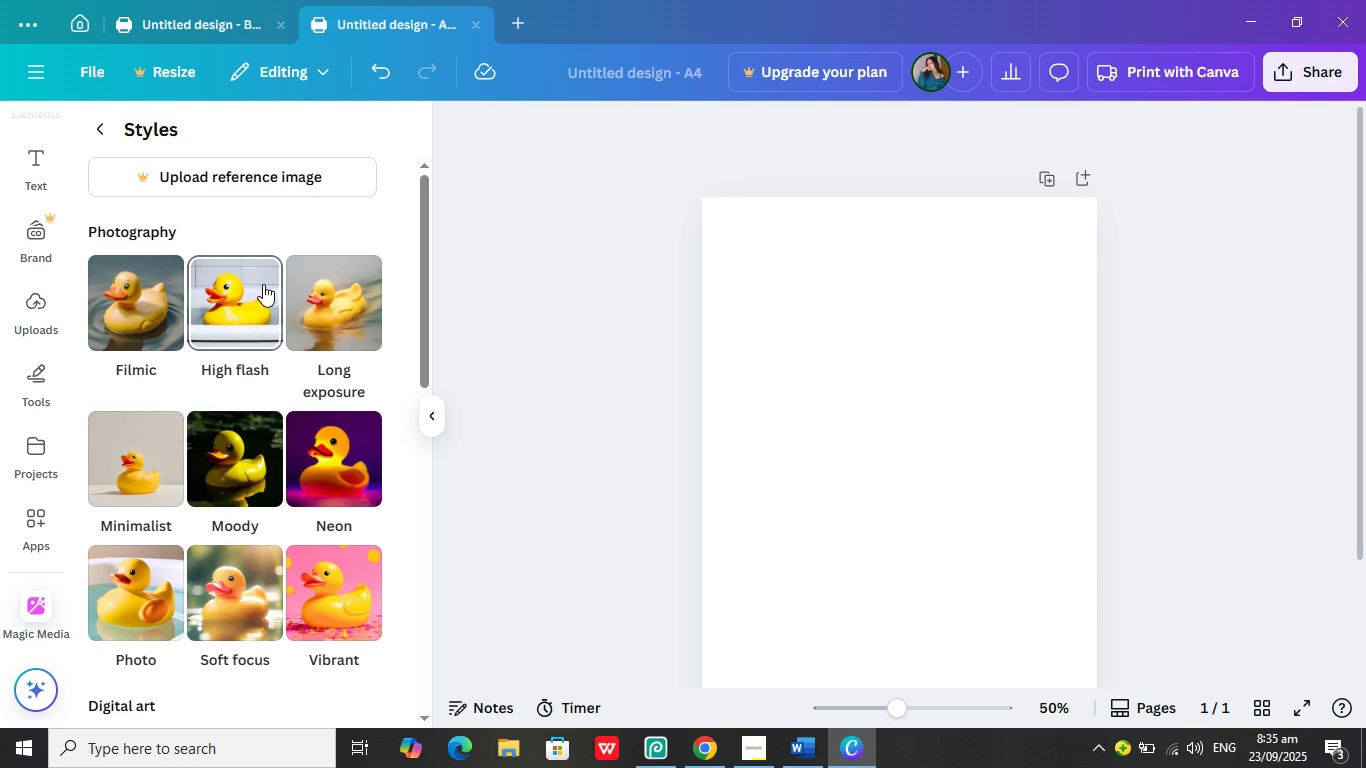 
left_click([251, 289])
 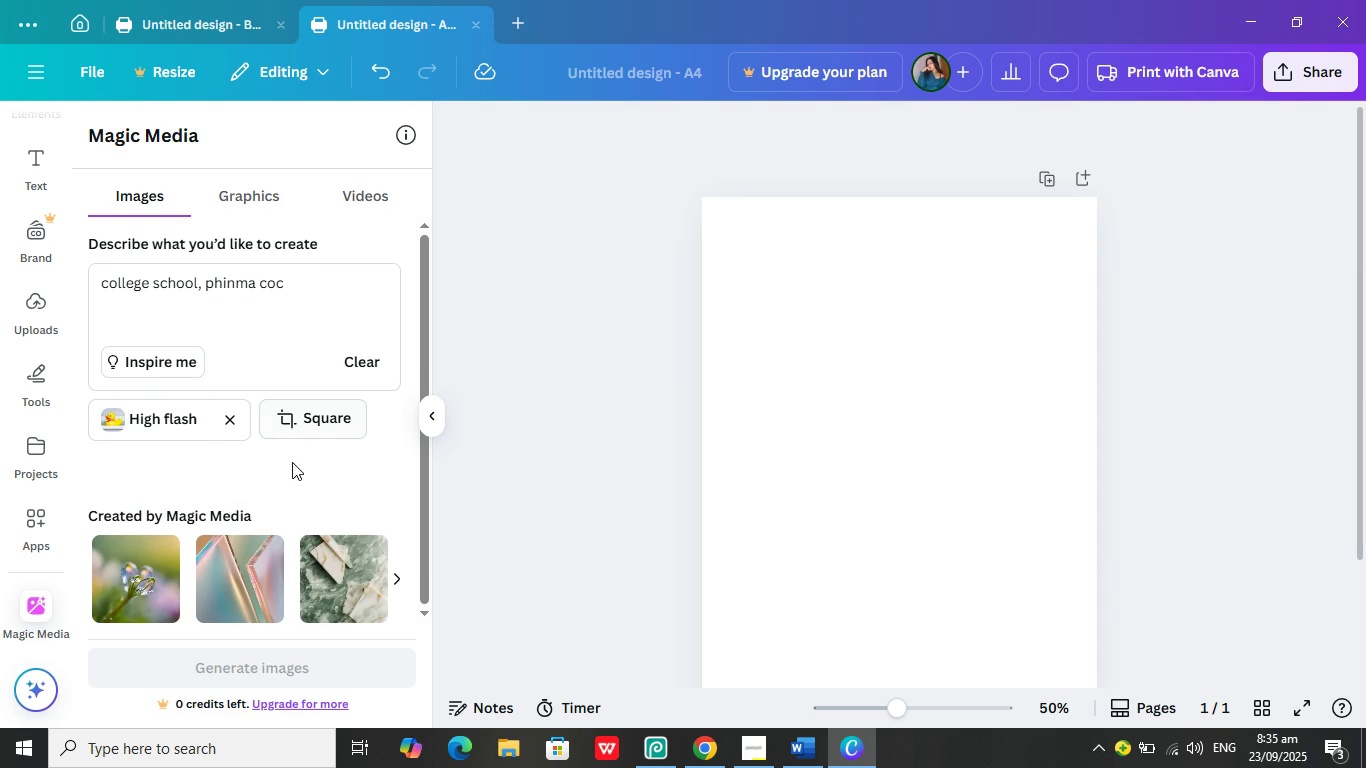 
scroll: coordinate [251, 487], scroll_direction: down, amount: 10.0
 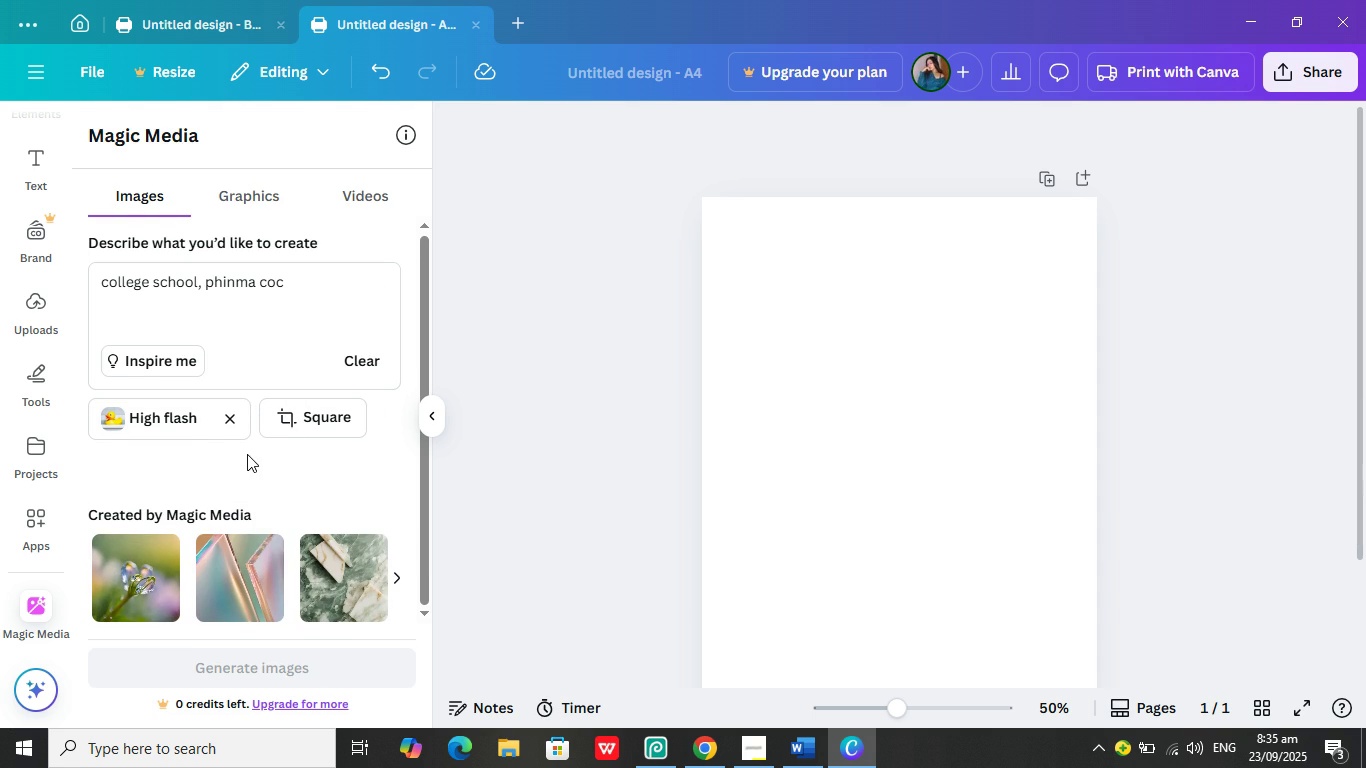 
key(Enter)
 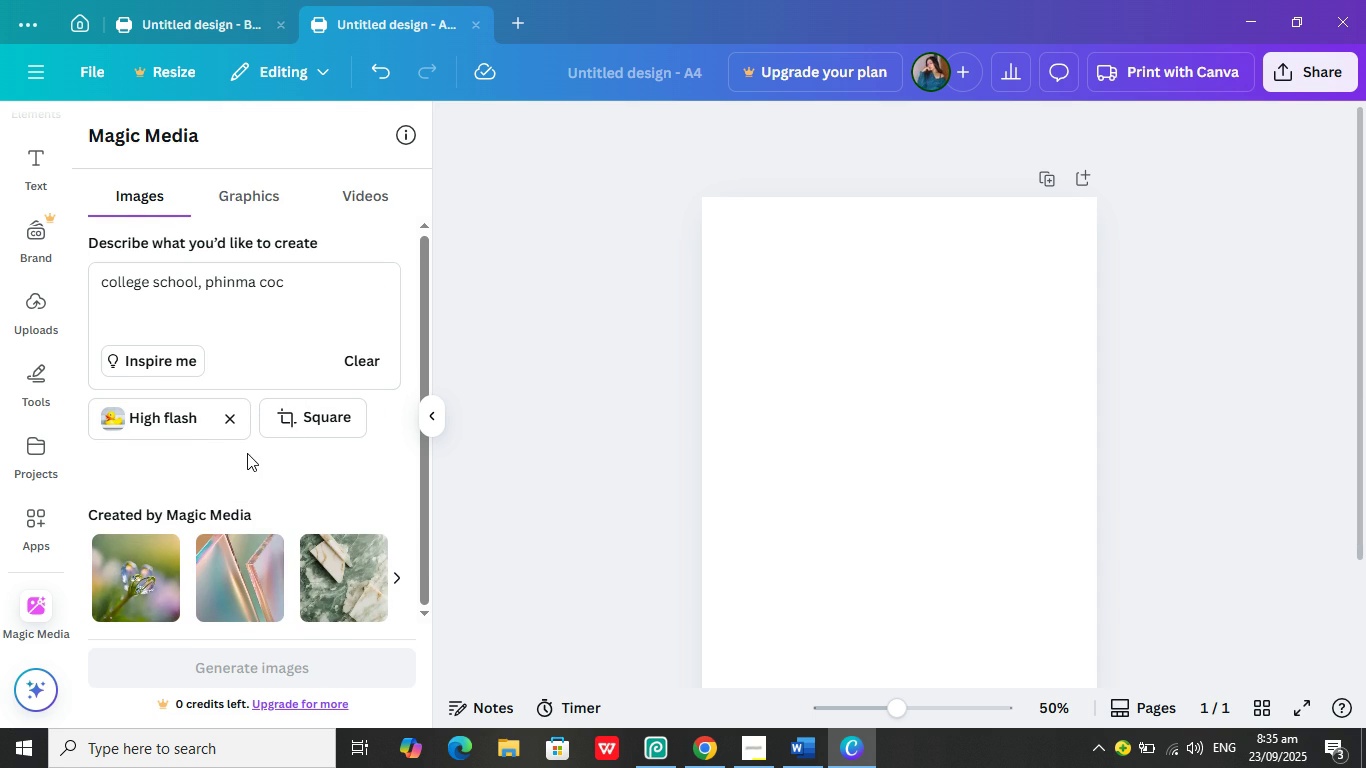 
scroll: coordinate [311, 666], scroll_direction: down, amount: 2.0
 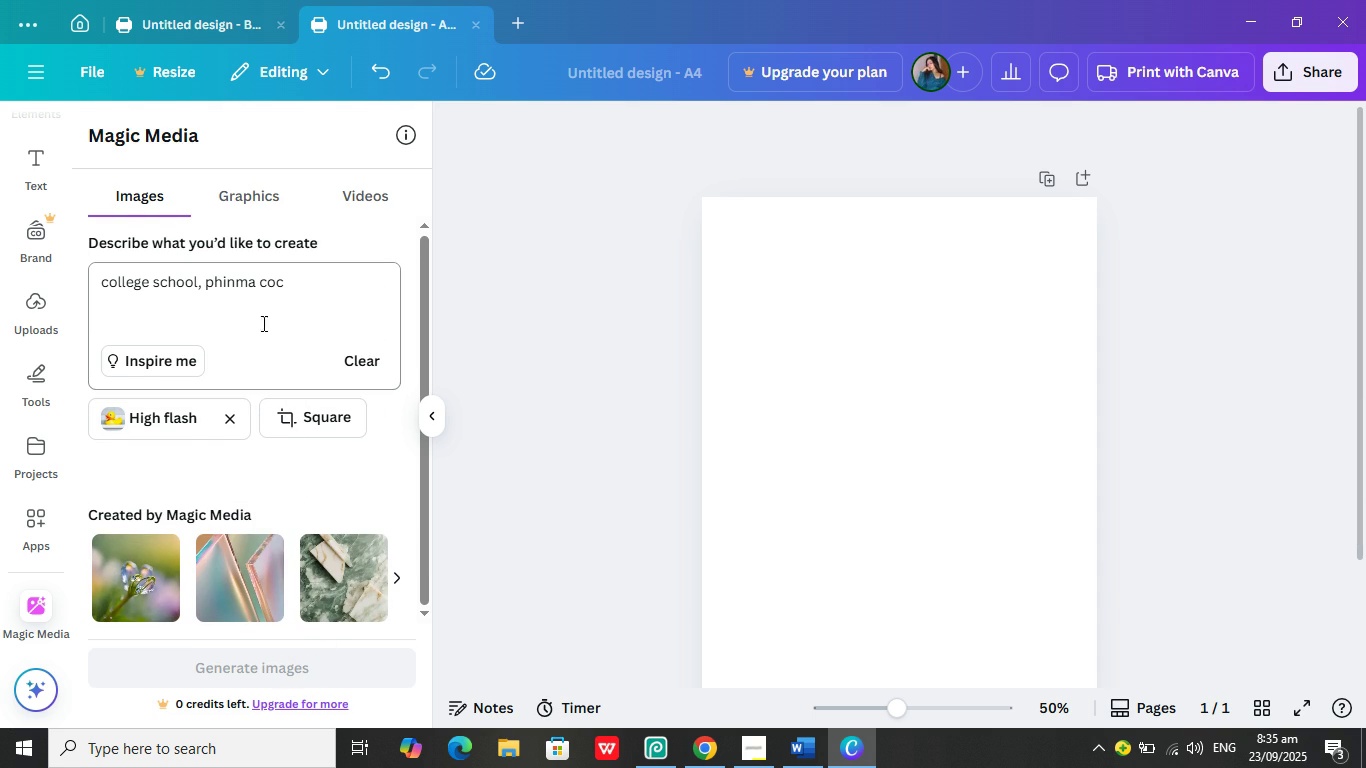 
left_click([281, 316])
 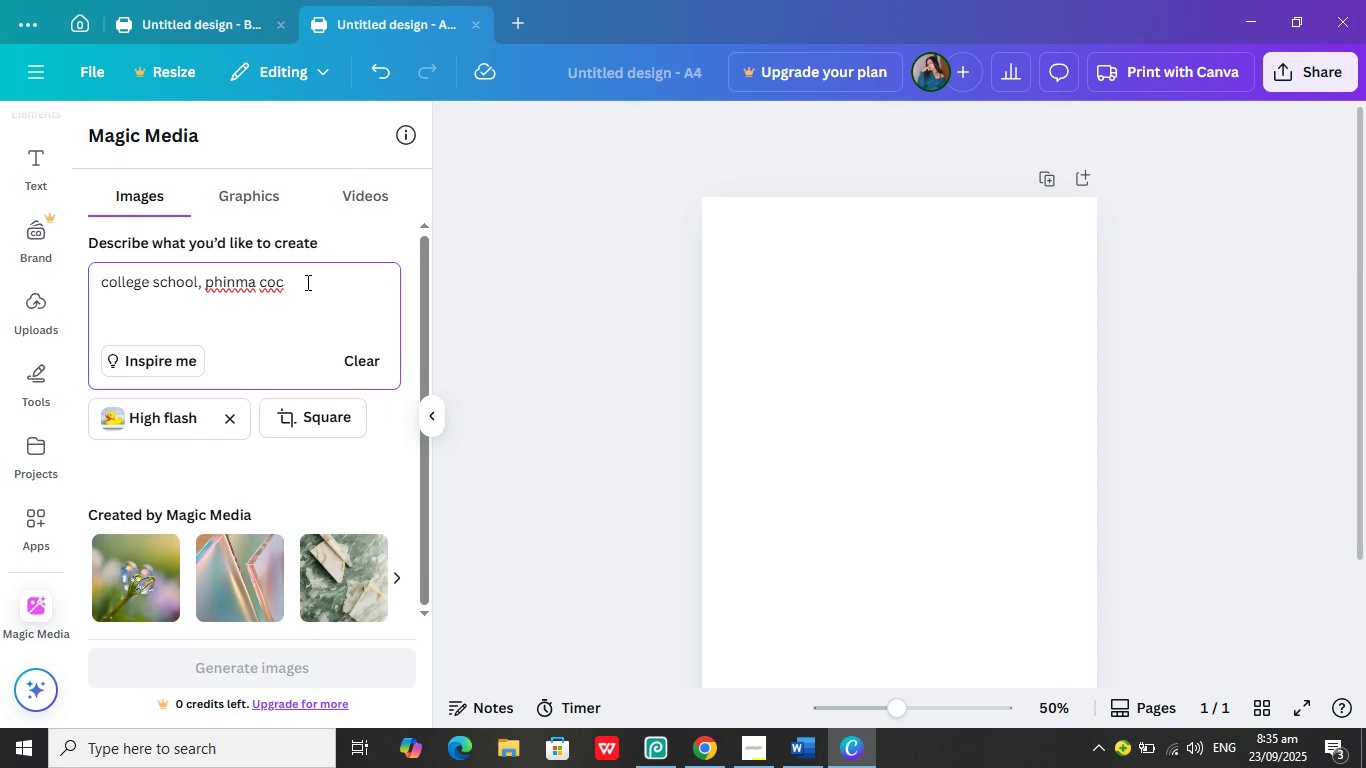 
left_click([306, 282])
 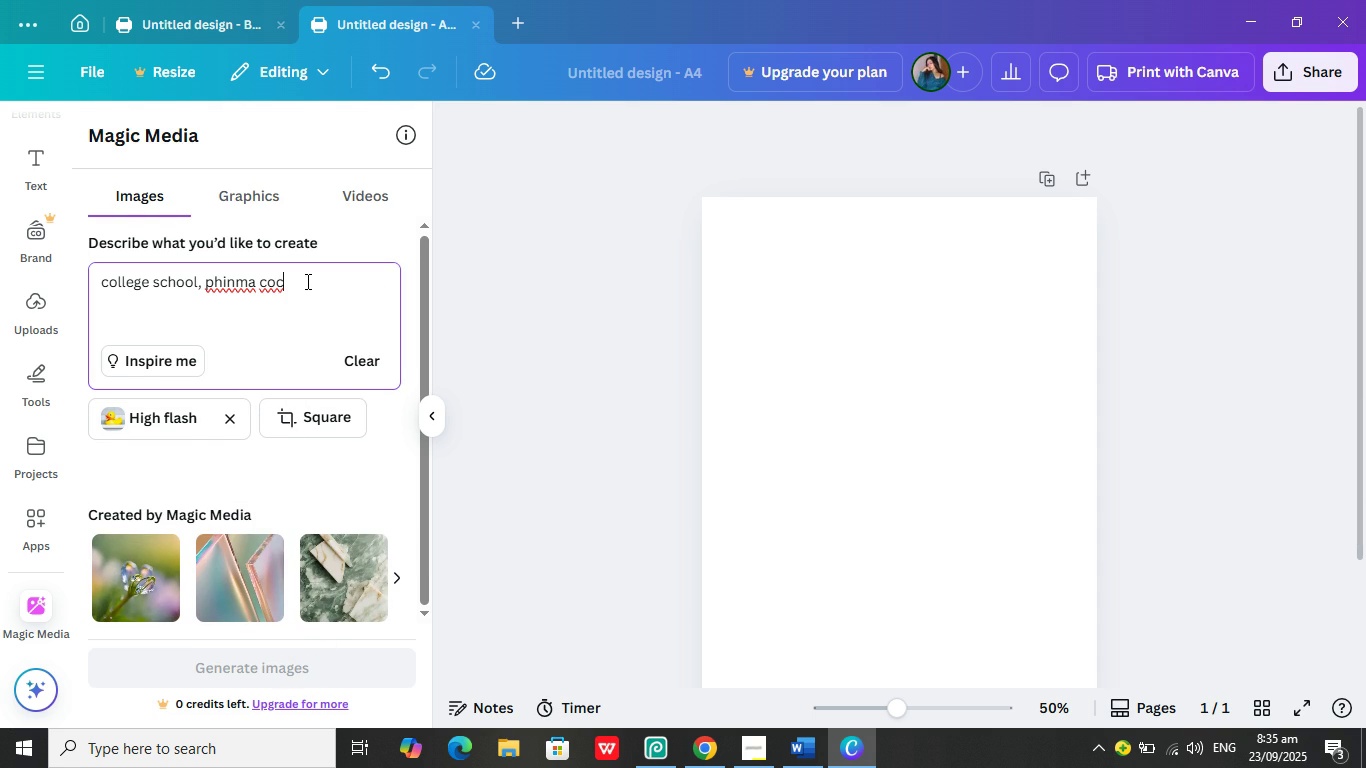 
key(Backspace)
key(Backspace)
key(Backspace)
key(Backspace)
key(Backspace)
key(Backspace)
key(Backspace)
key(Backspace)
key(Backspace)
key(Backspace)
key(Backspace)
key(Backspace)
type(, building)
 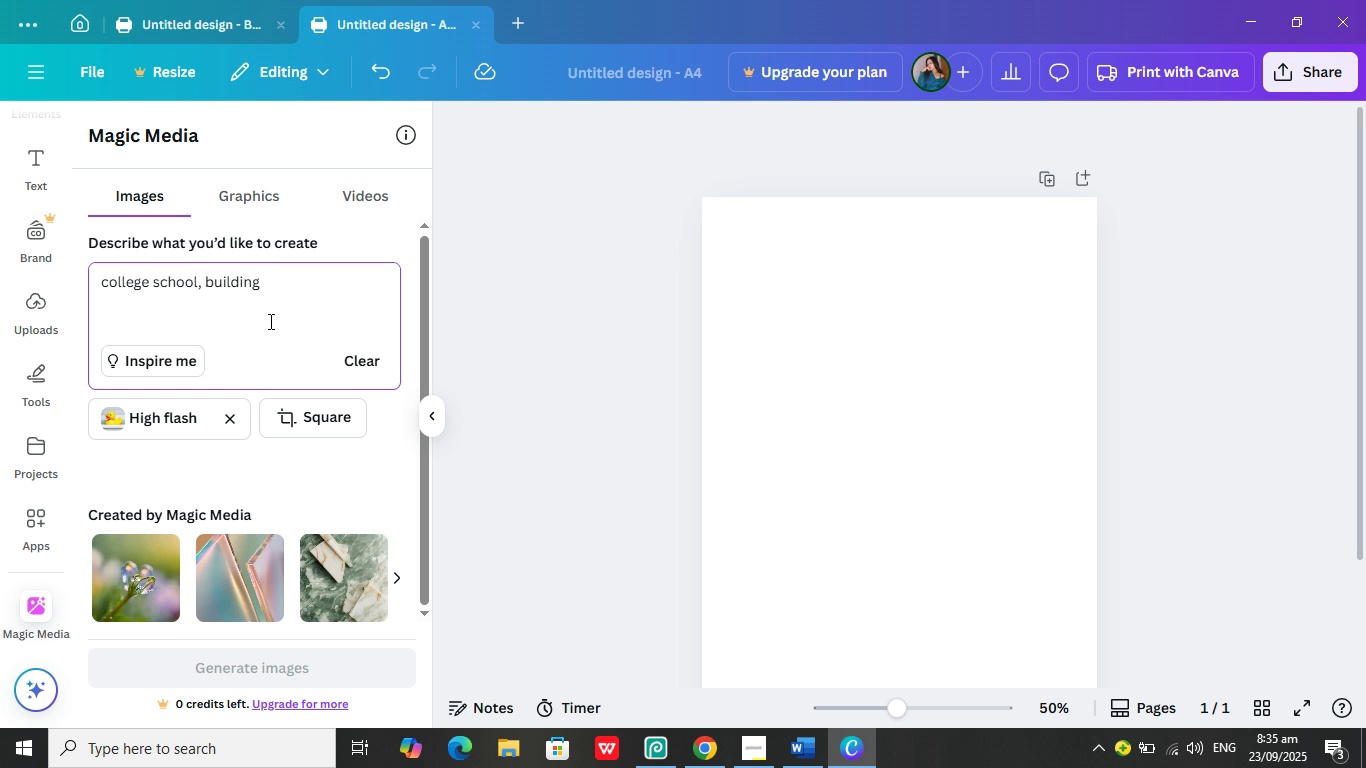 
scroll: coordinate [267, 351], scroll_direction: down, amount: 3.0
 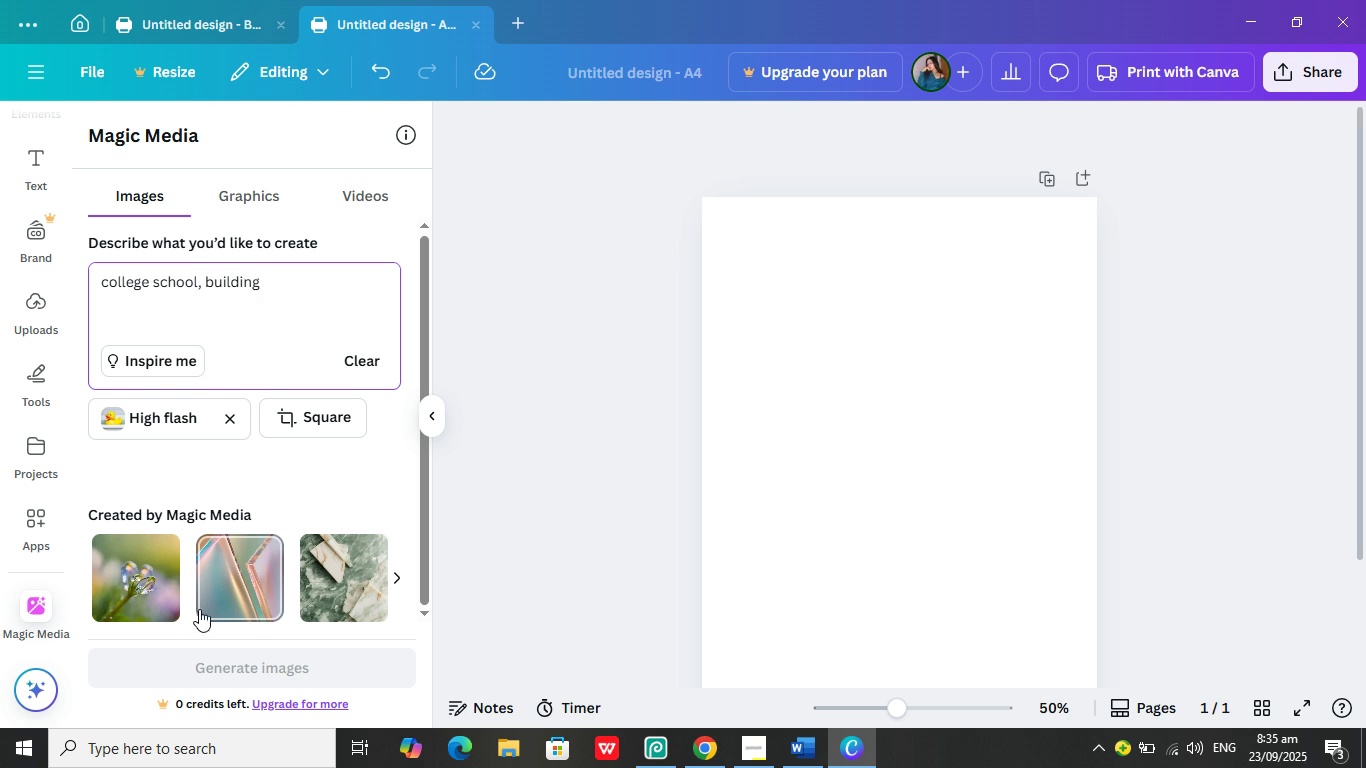 
scroll: coordinate [291, 630], scroll_direction: up, amount: 2.0
 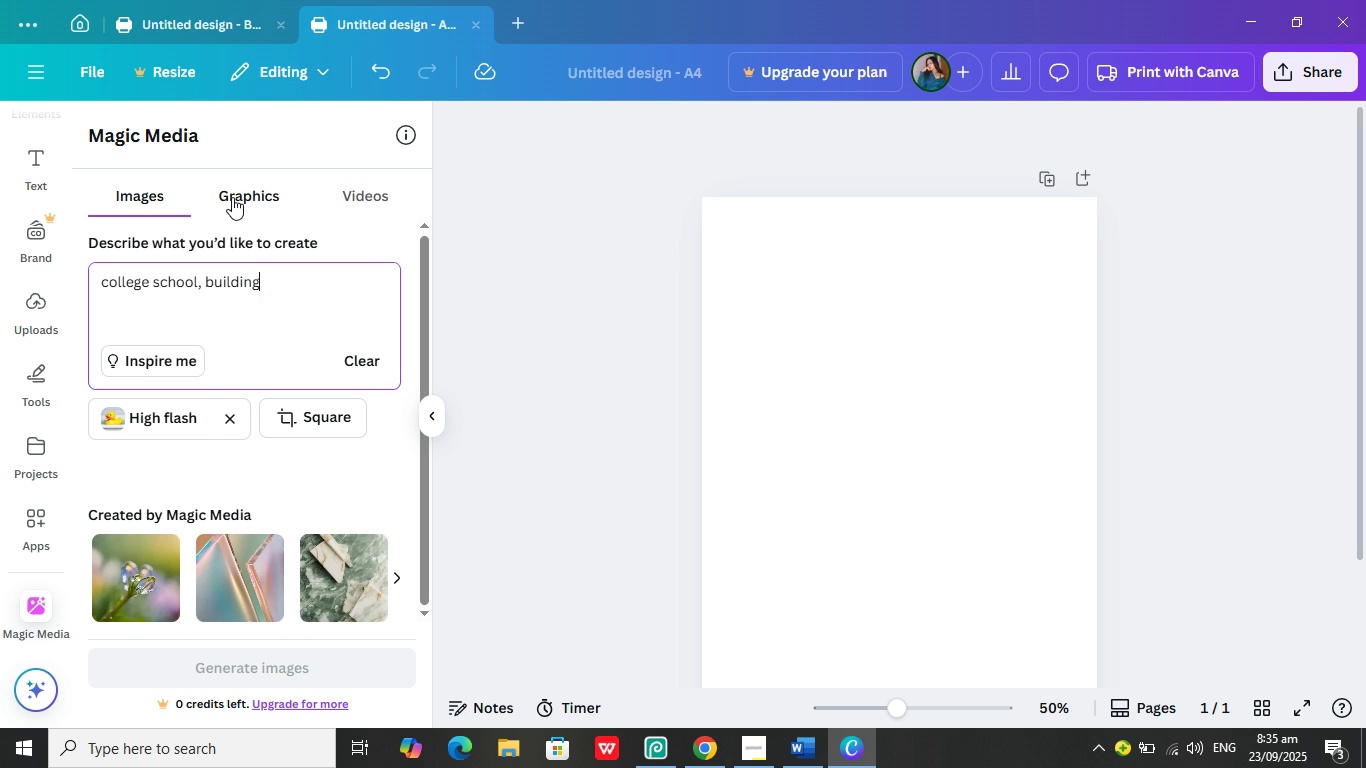 
left_click([232, 197])